 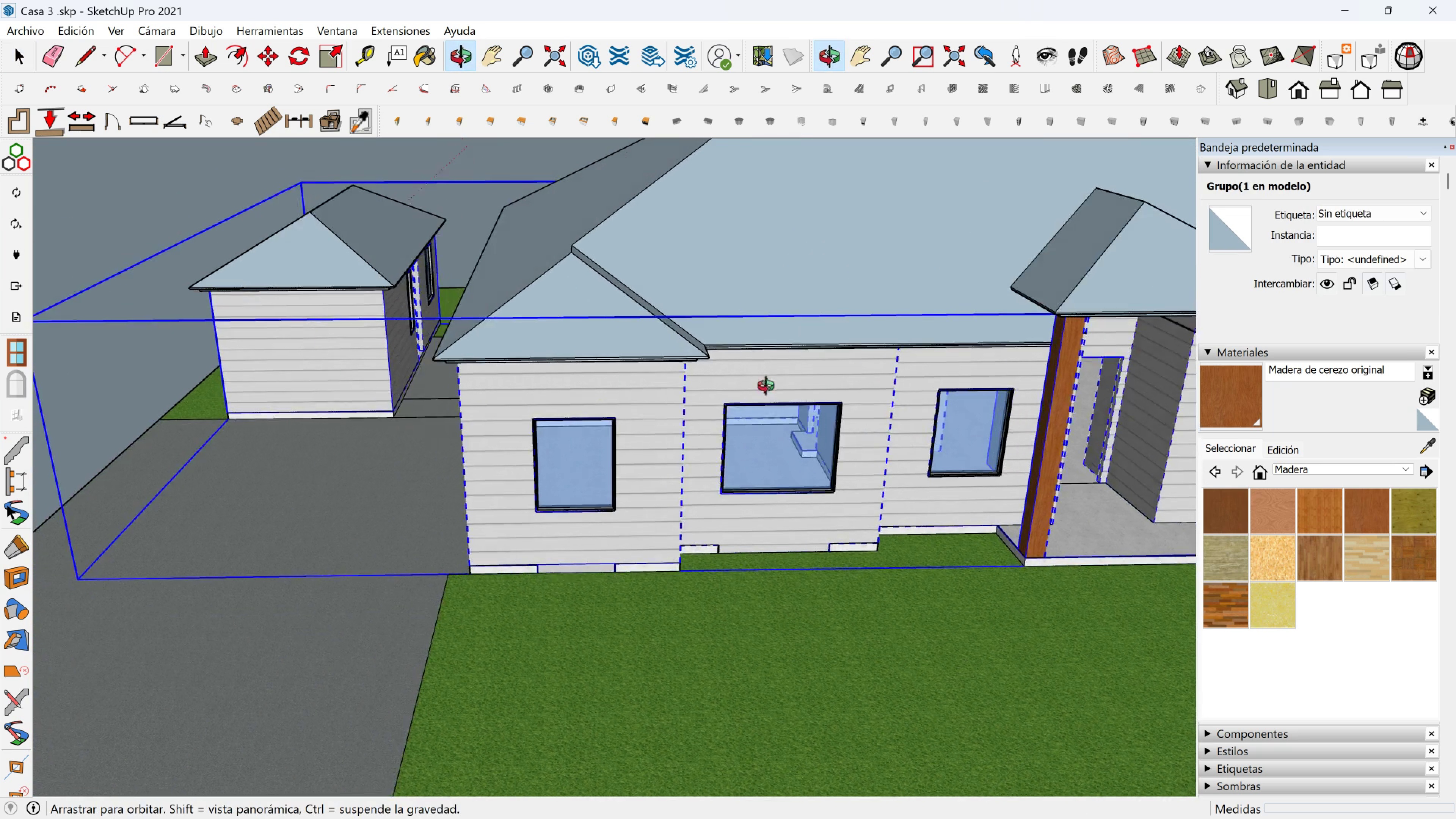 
scroll: coordinate [635, 391], scroll_direction: down, amount: 1.0
 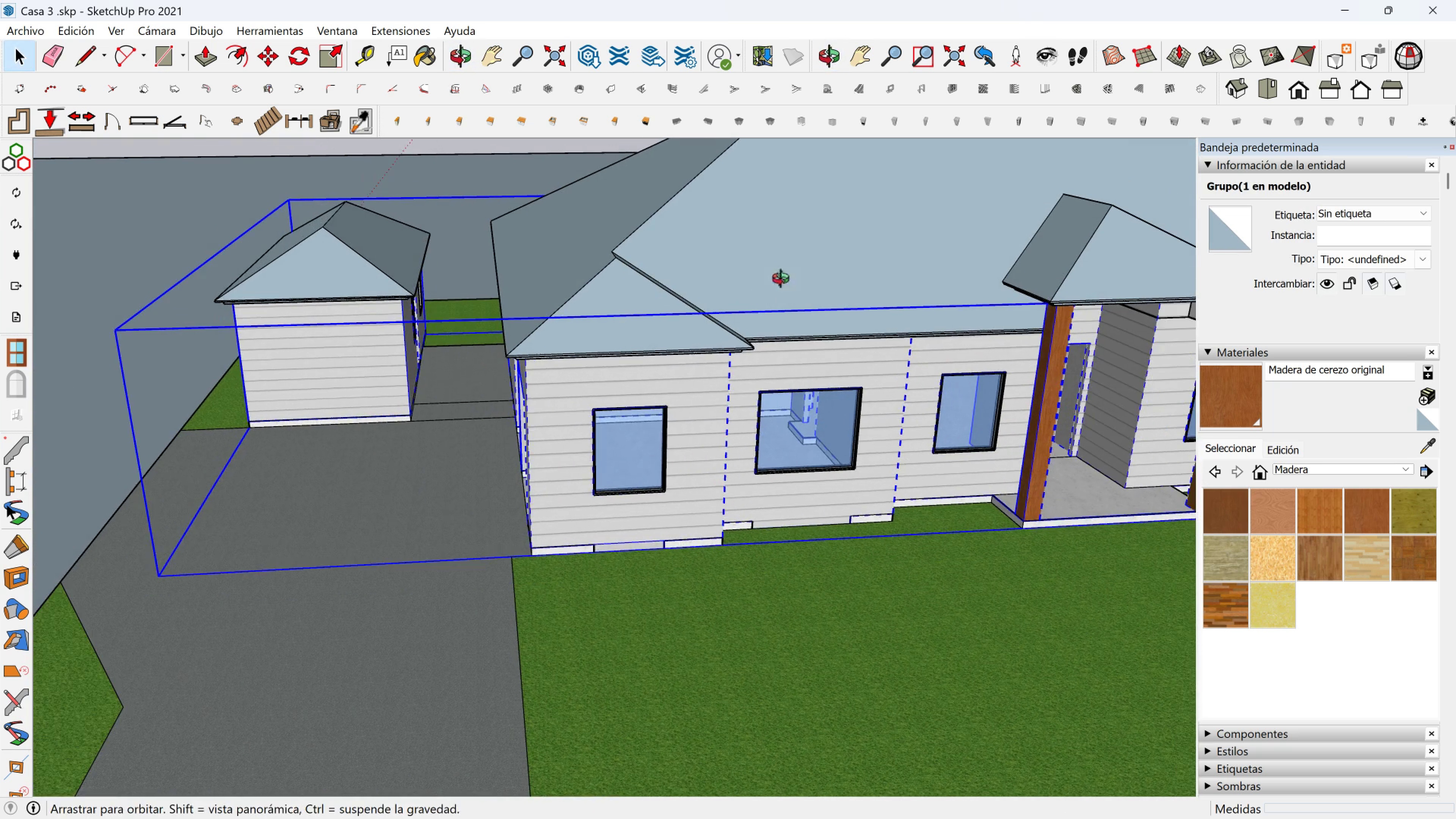 
key(Shift+ShiftLeft)
 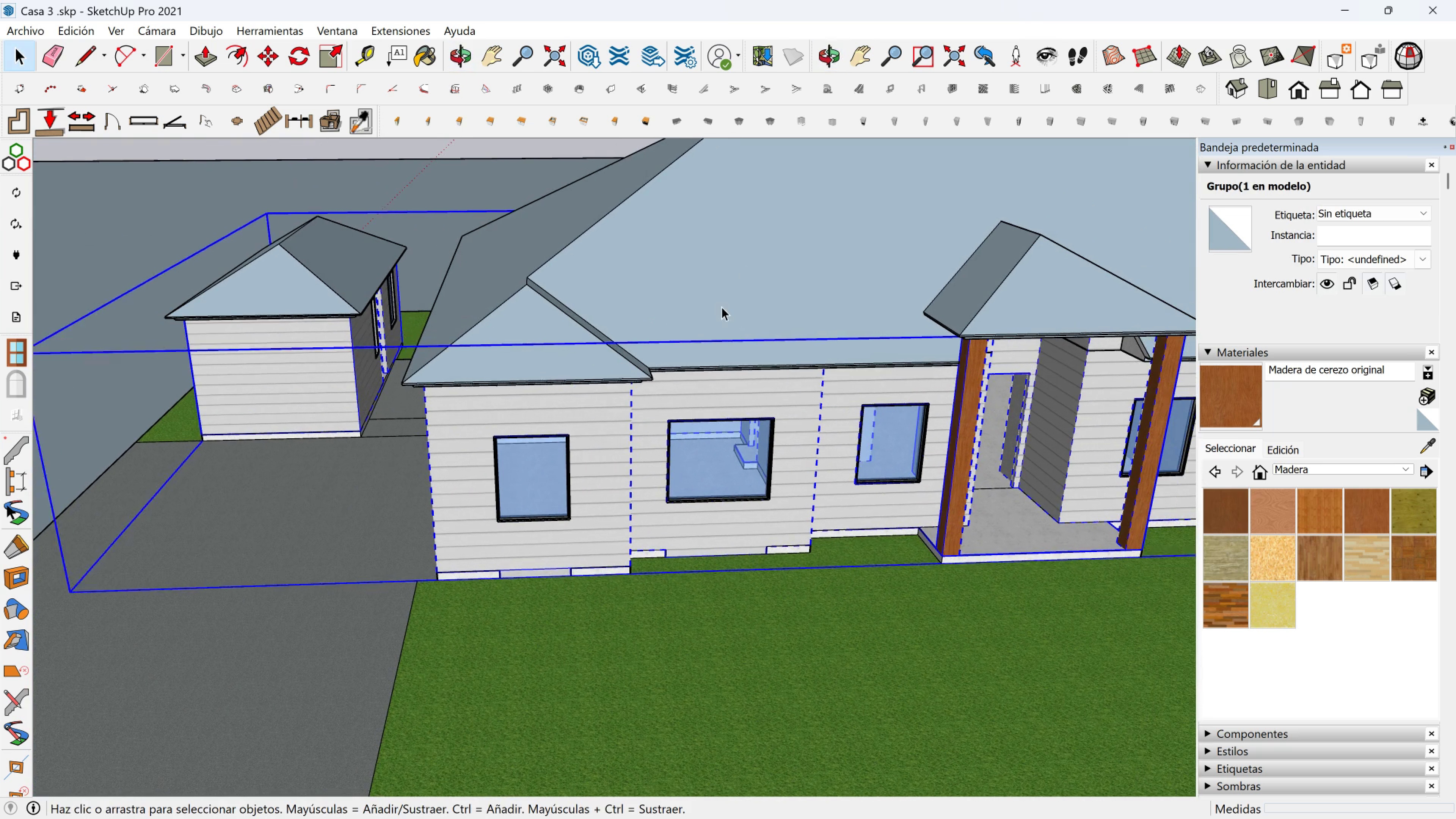 
left_click([722, 307])
 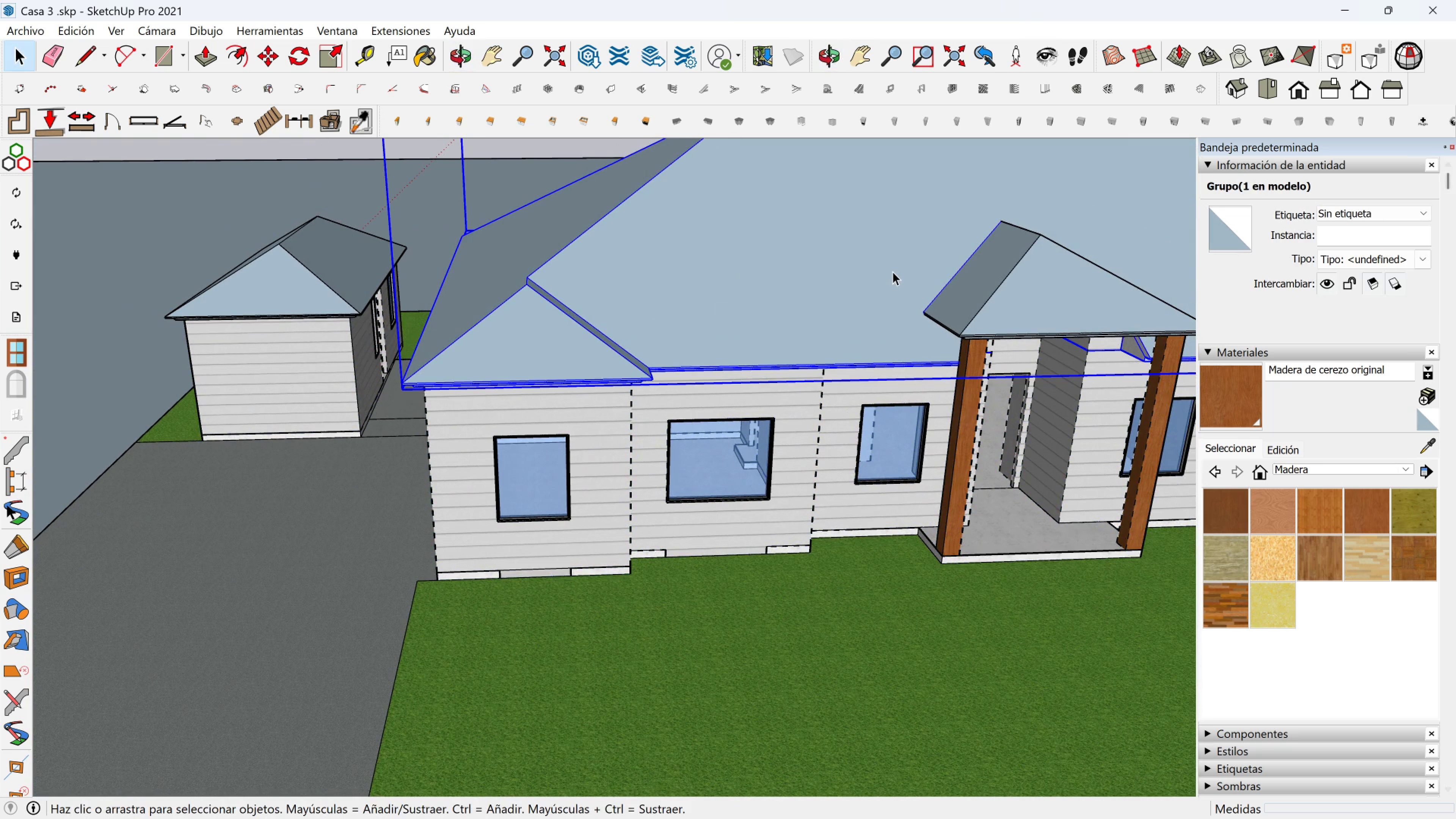 
double_click([893, 271])
 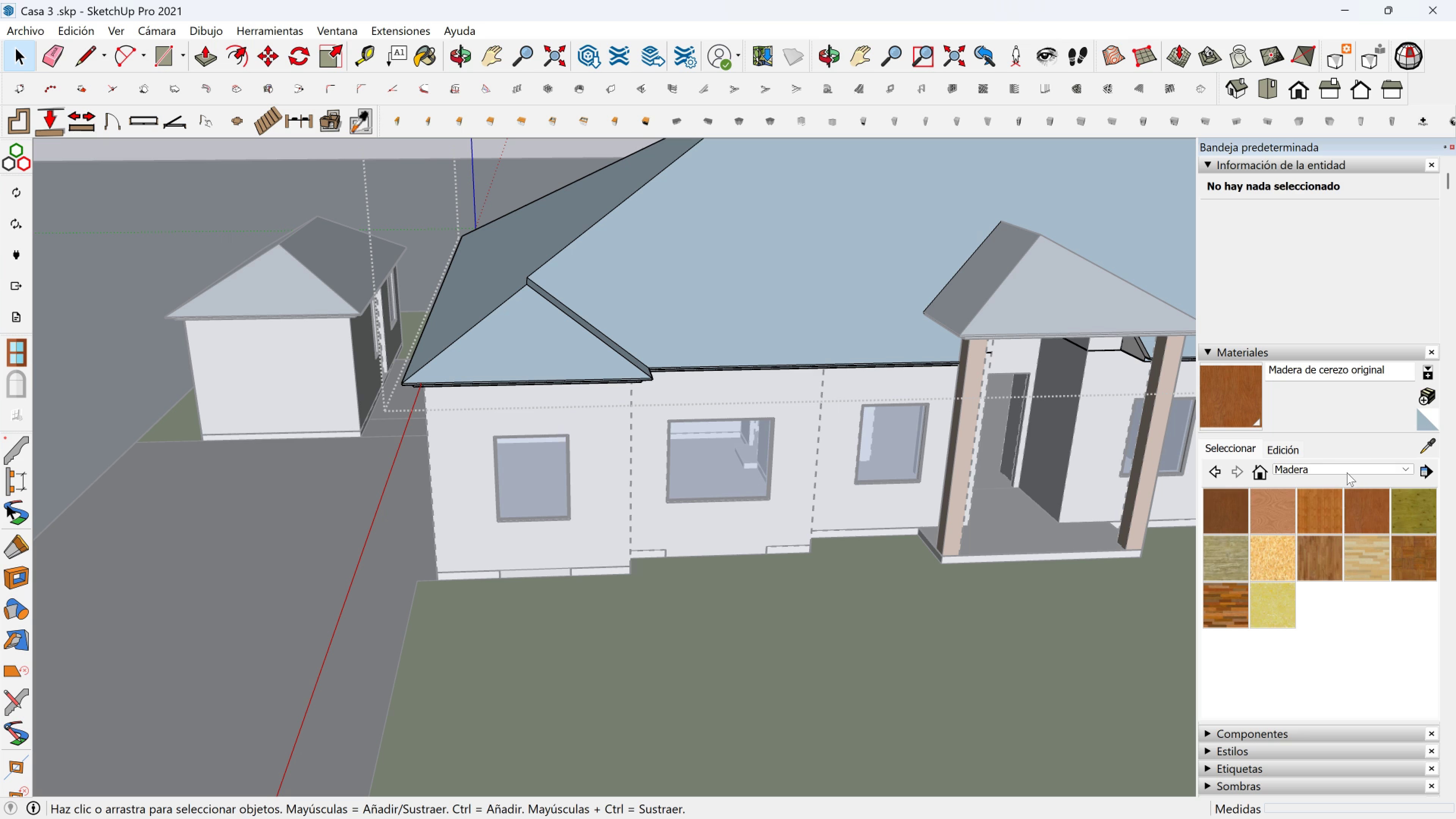 
left_click([1356, 468])
 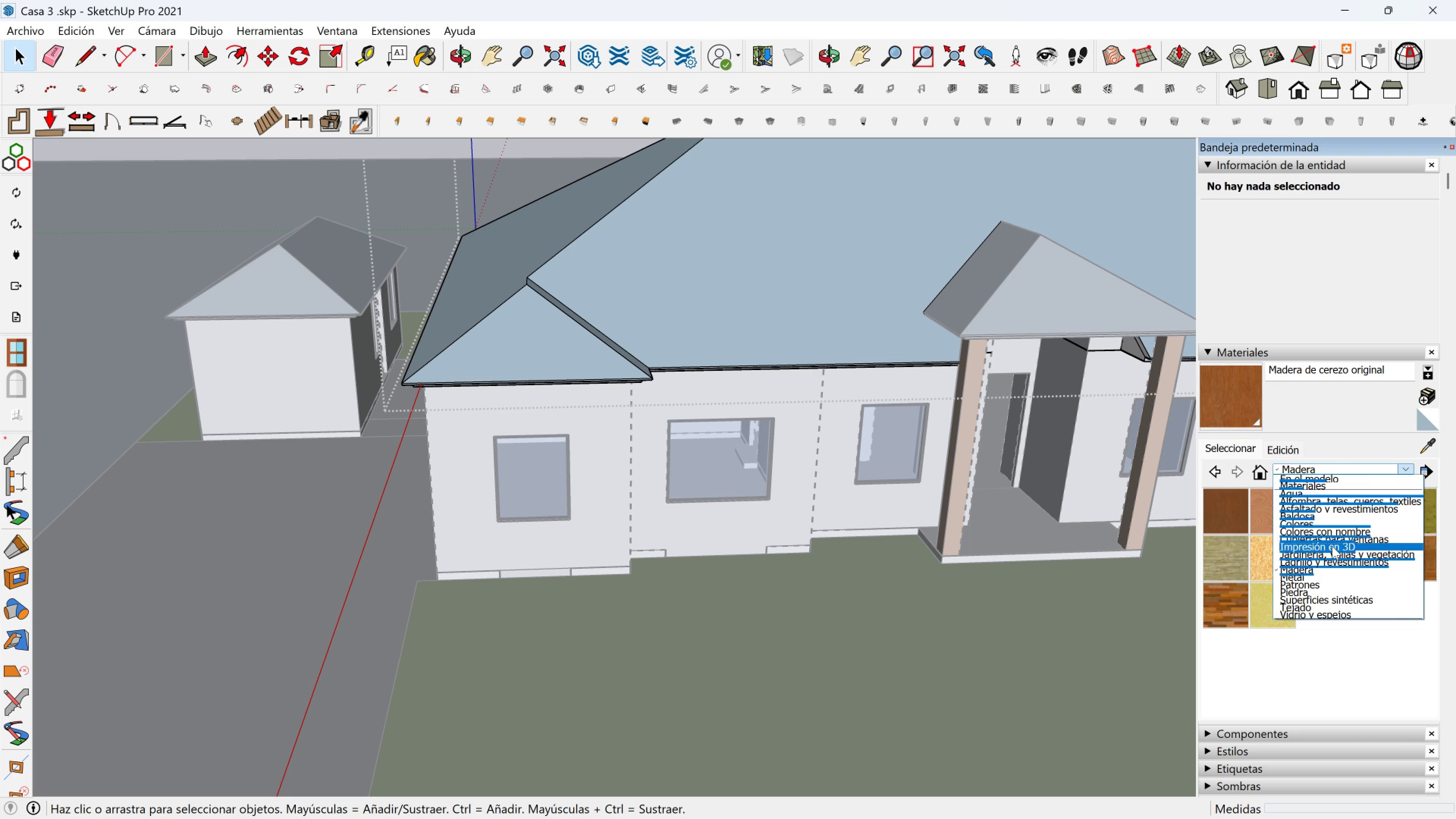 
wait(10.04)
 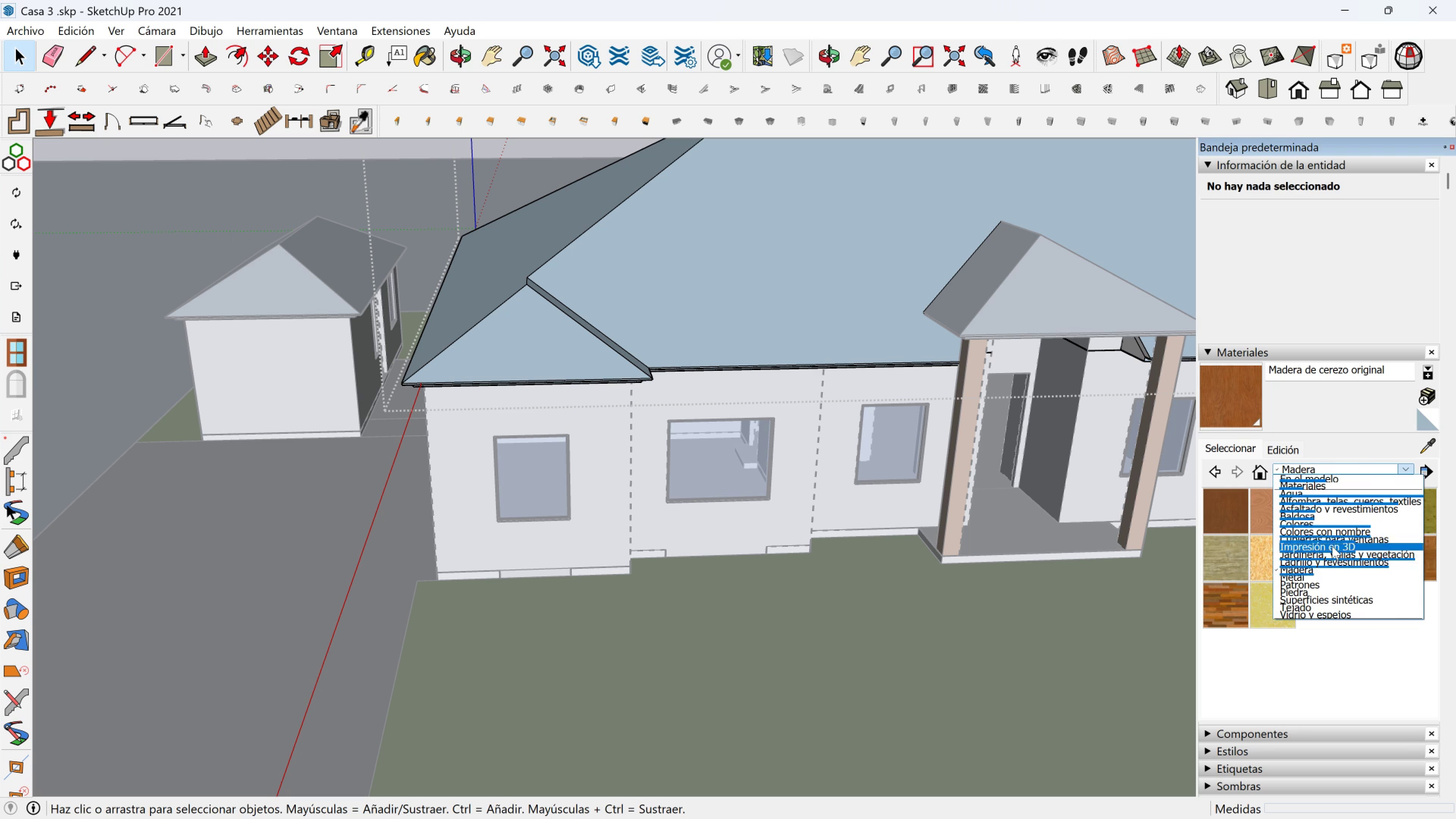 
left_click([1310, 562])
 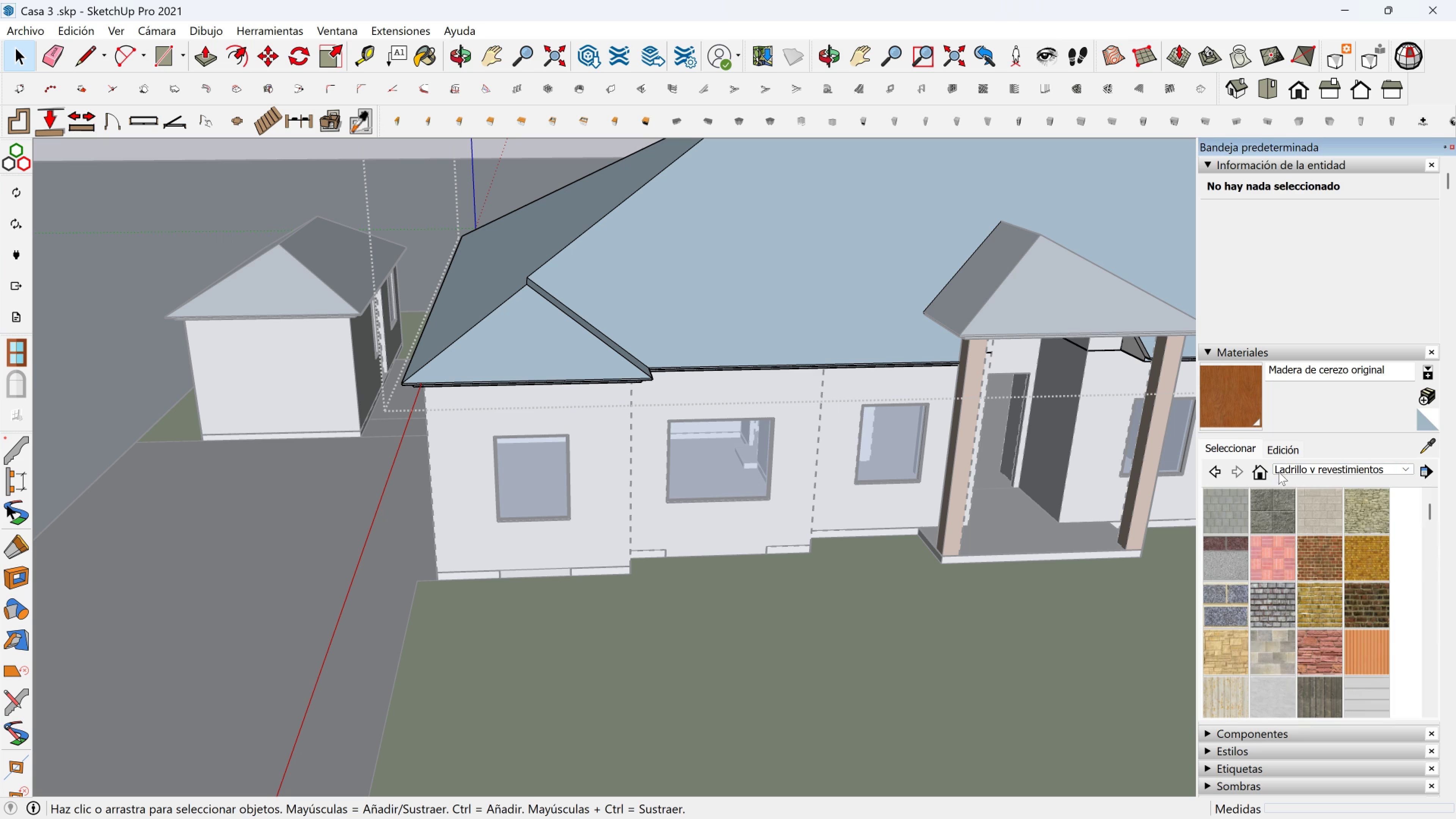 
left_click([1281, 469])
 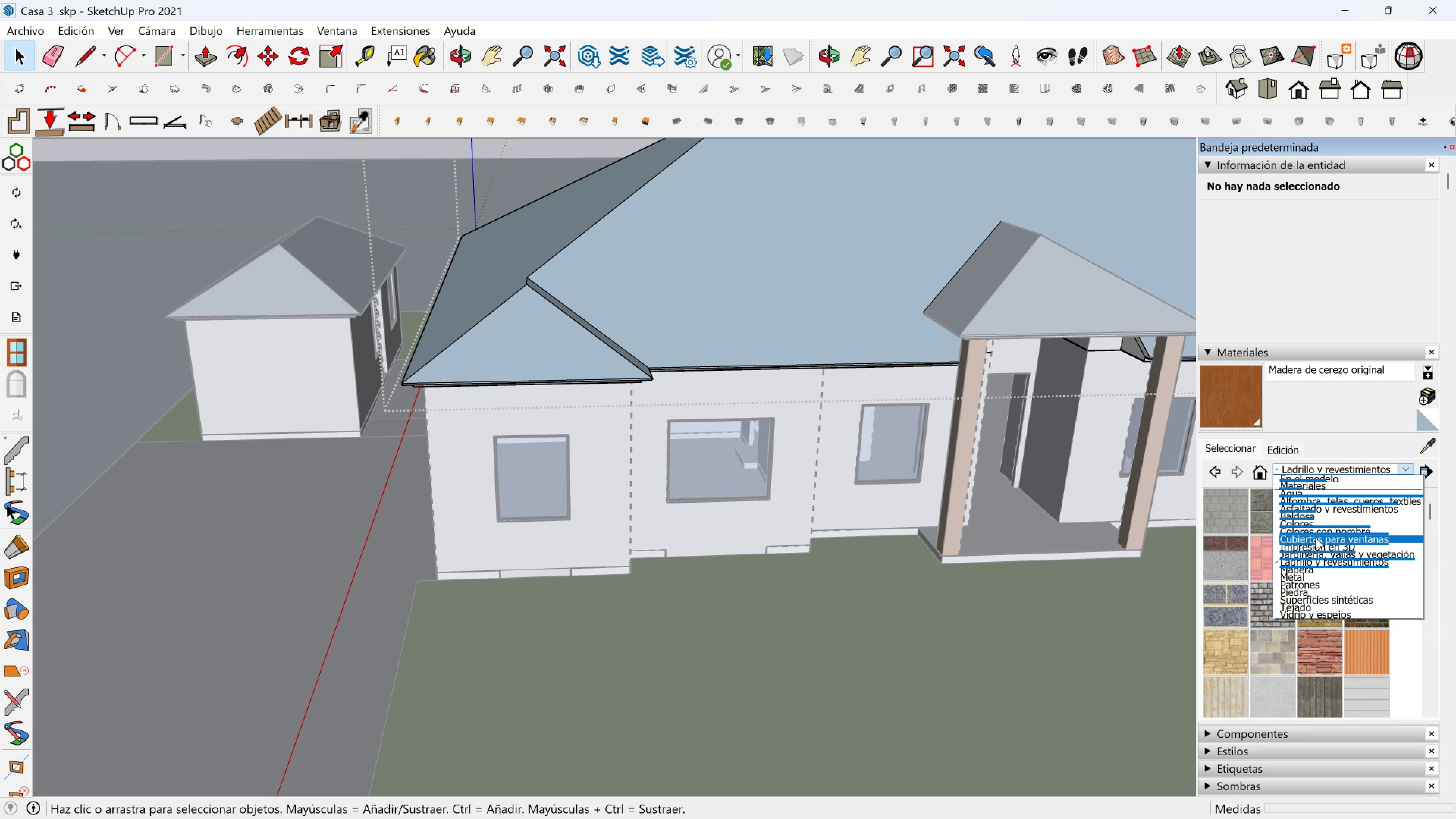 
left_click([1321, 531])
 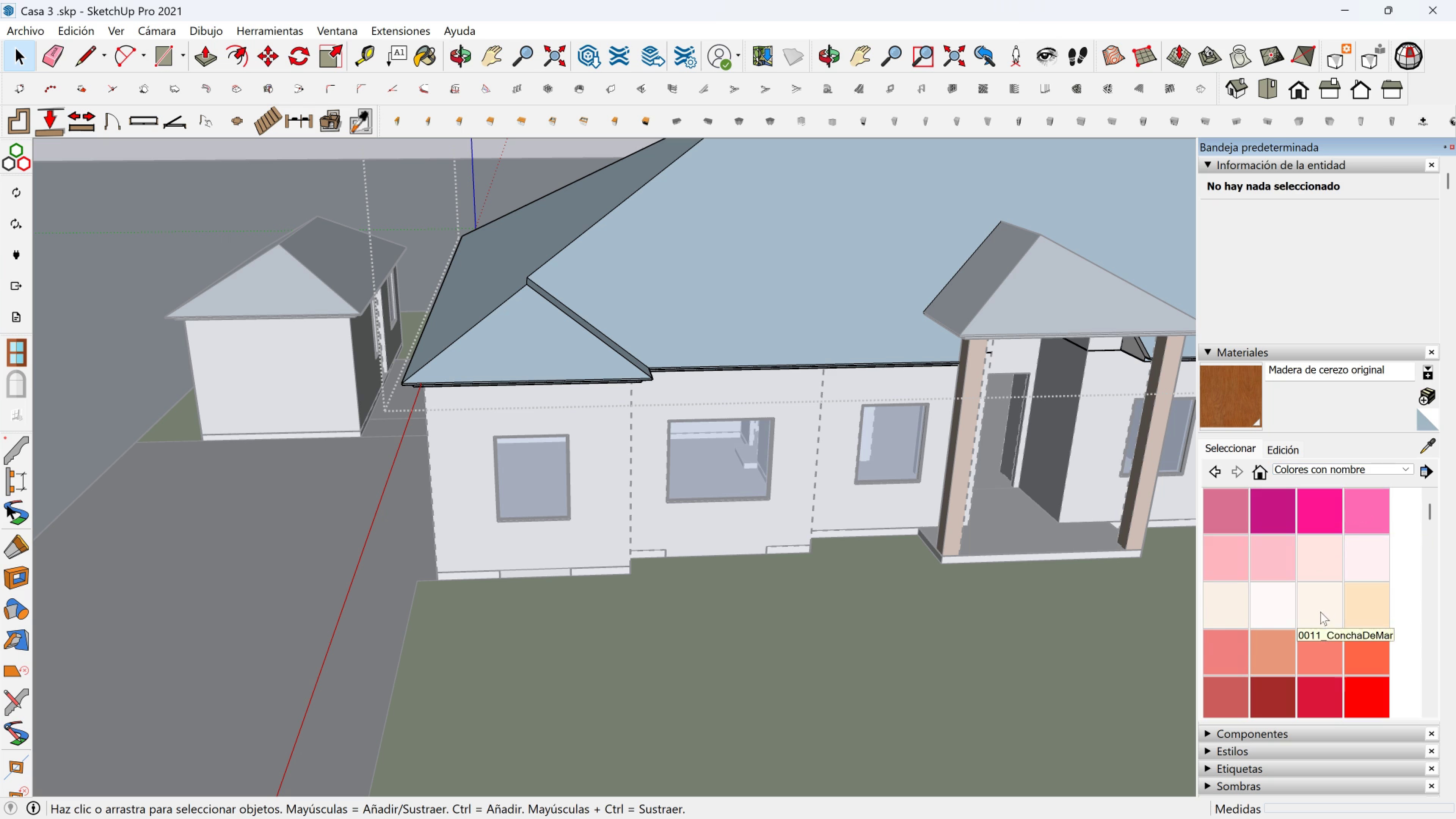 
left_click([1243, 614])
 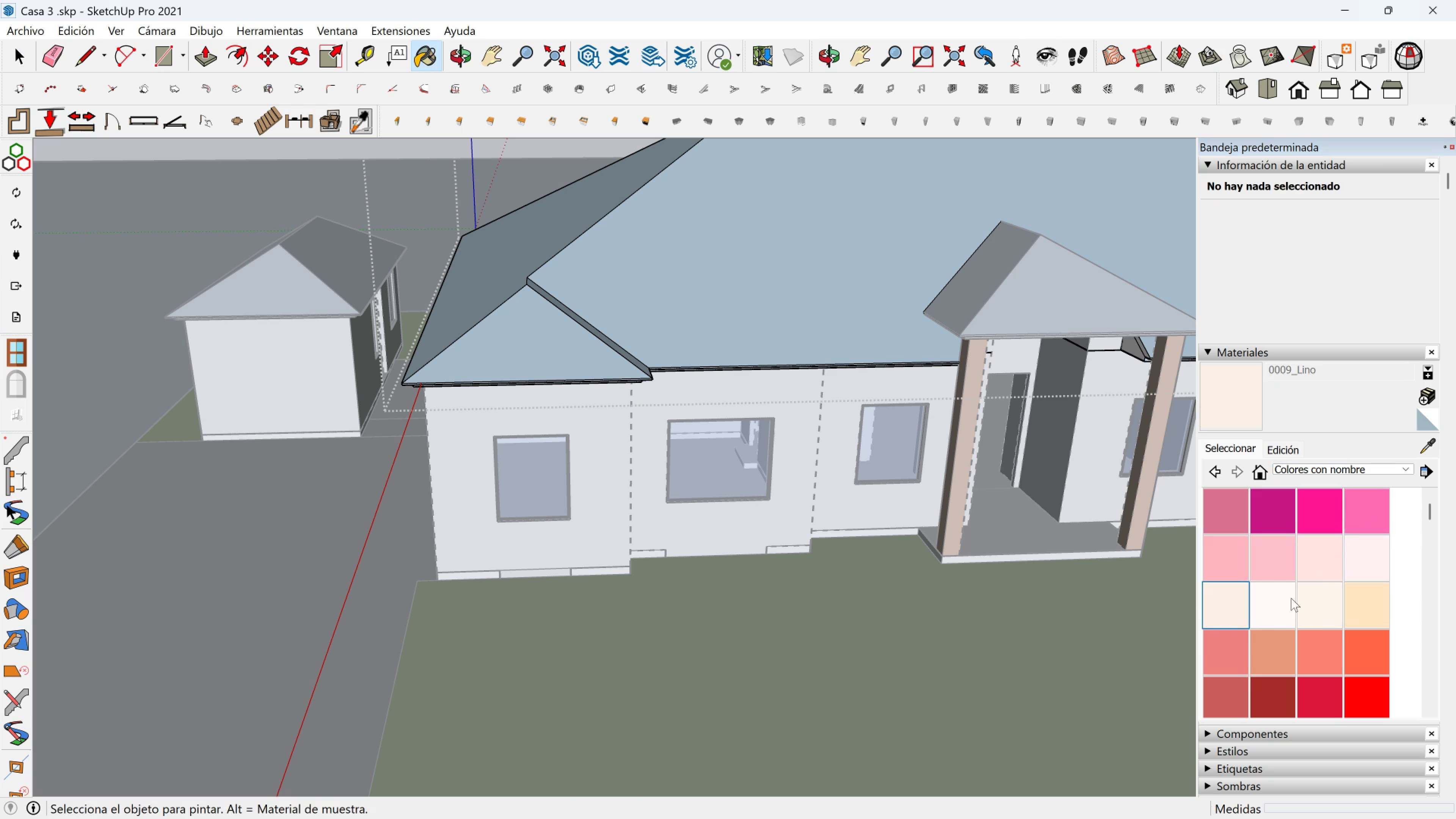 
left_click([1291, 598])